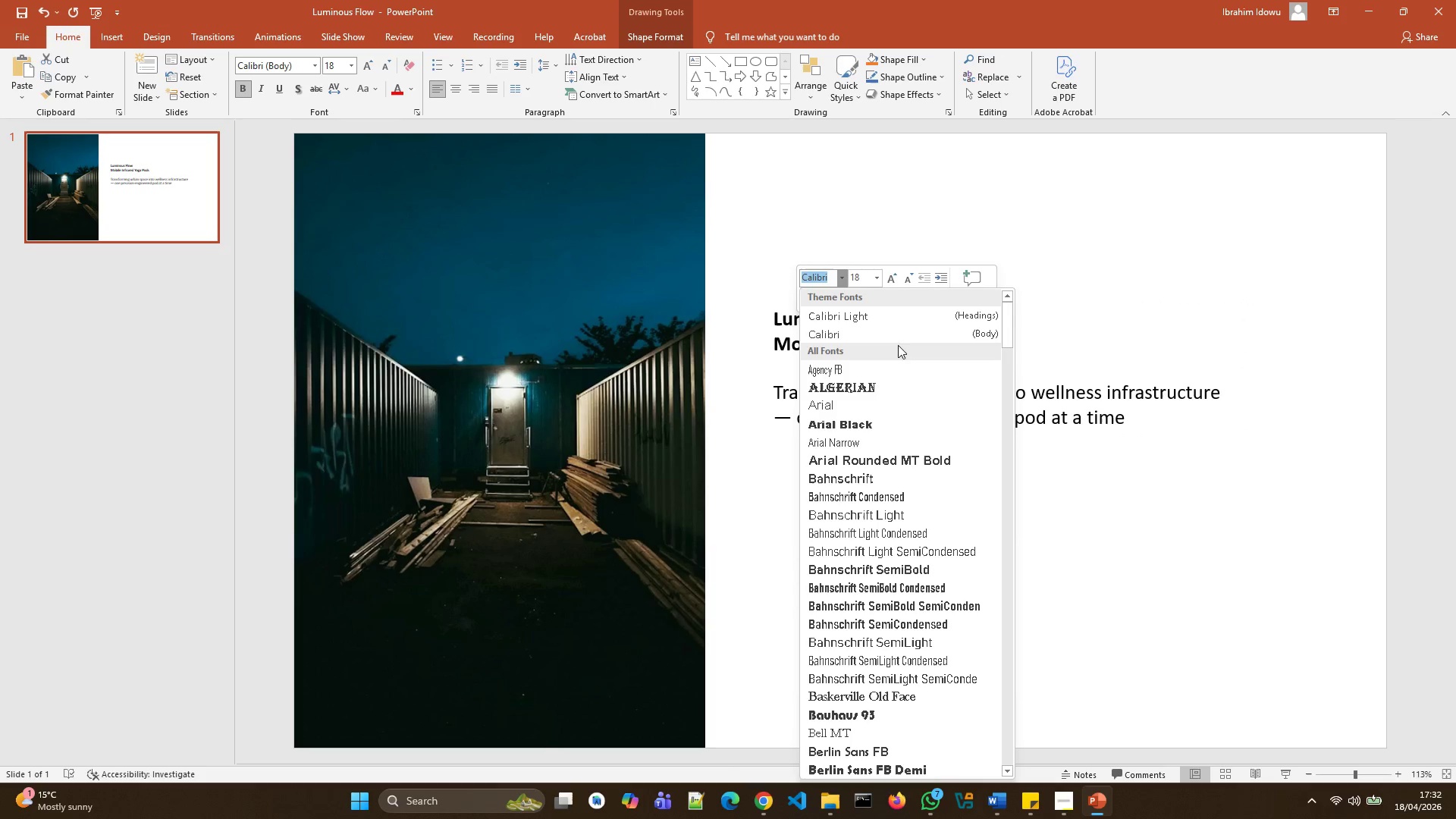 
wait(8.38)
 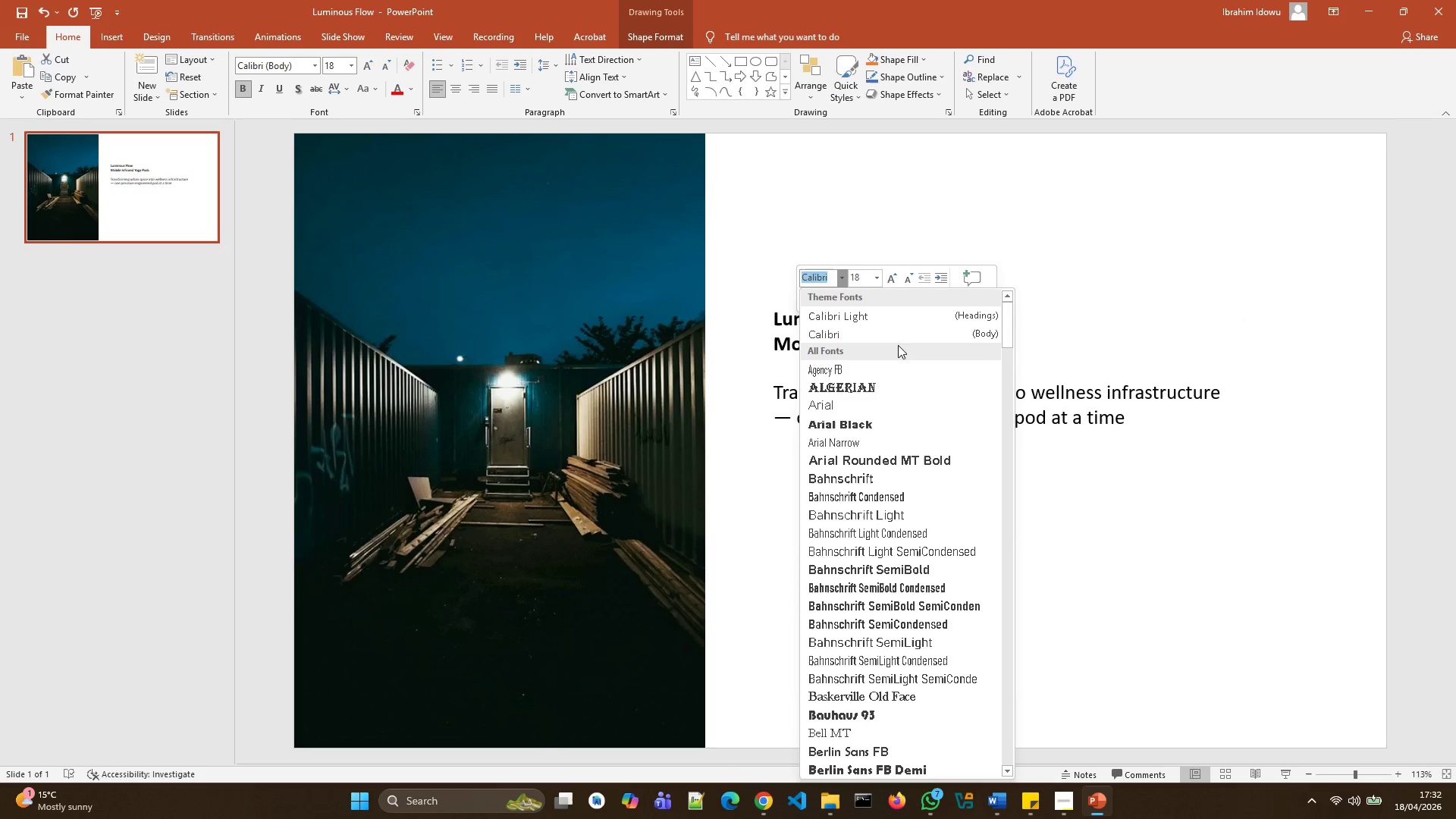 
scroll: coordinate [949, 568], scroll_direction: down, amount: 44.0
 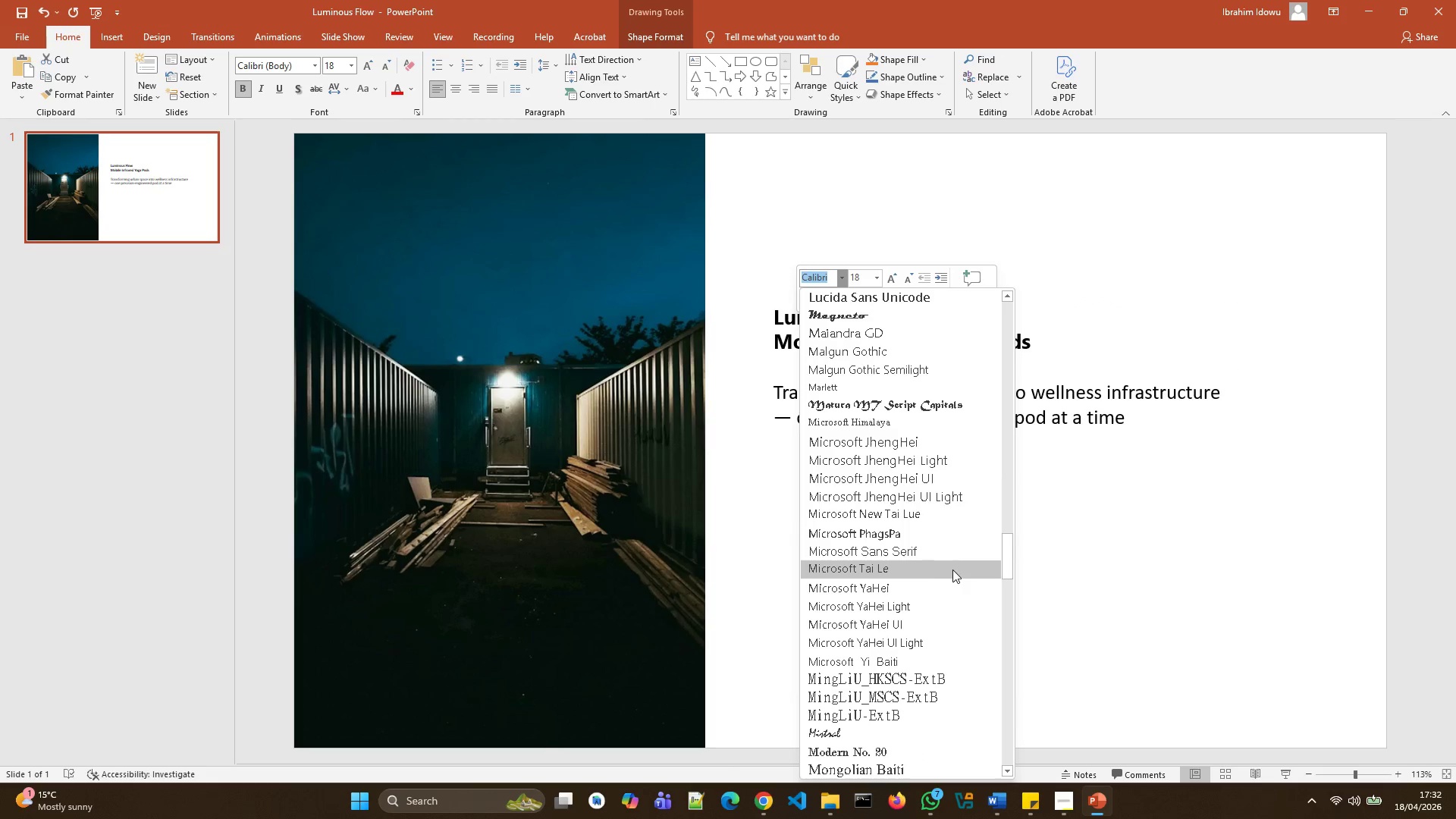 
scroll: coordinate [956, 553], scroll_direction: up, amount: 3.0
 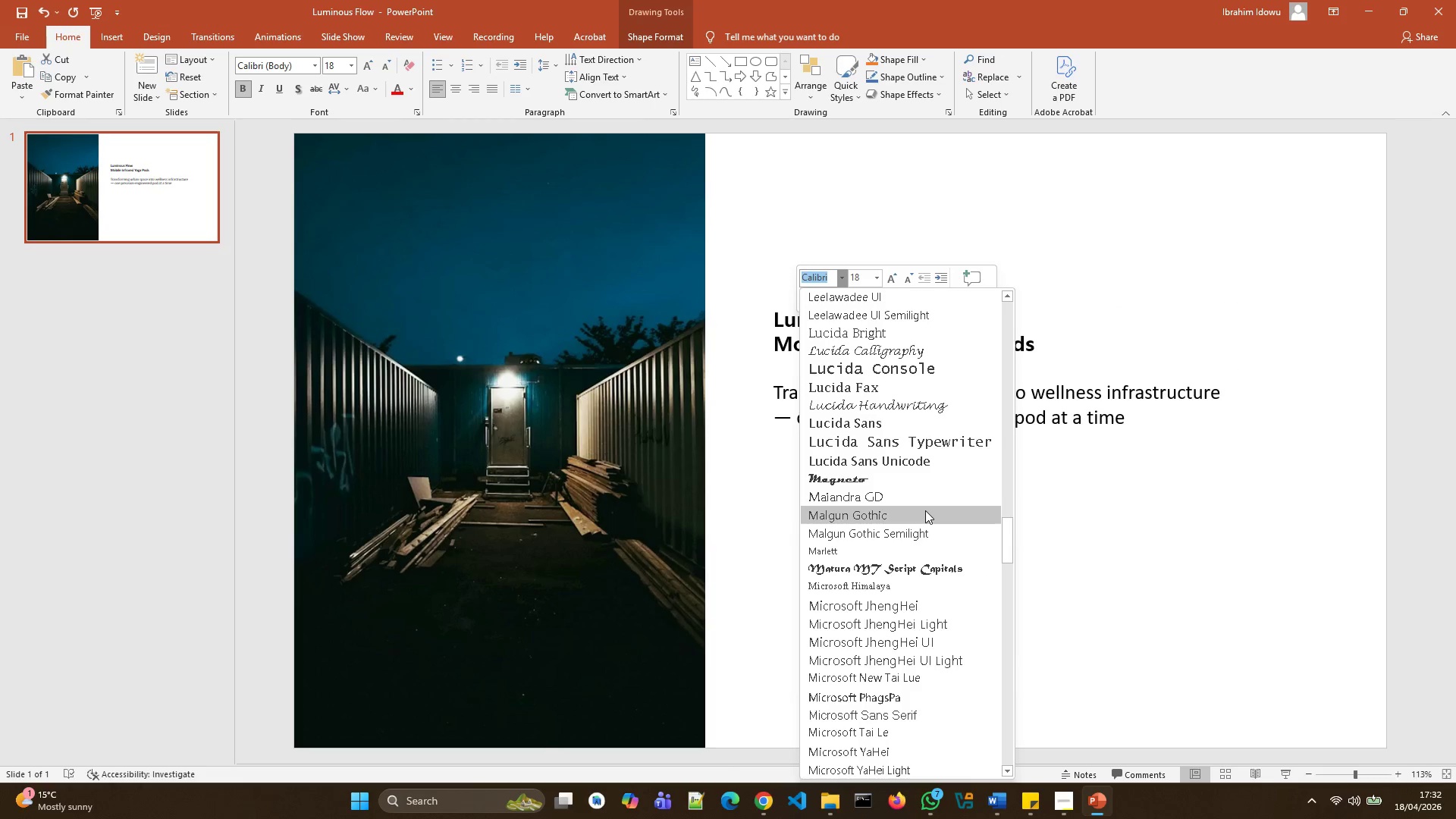 
scroll: coordinate [986, 636], scroll_direction: down, amount: 45.0
 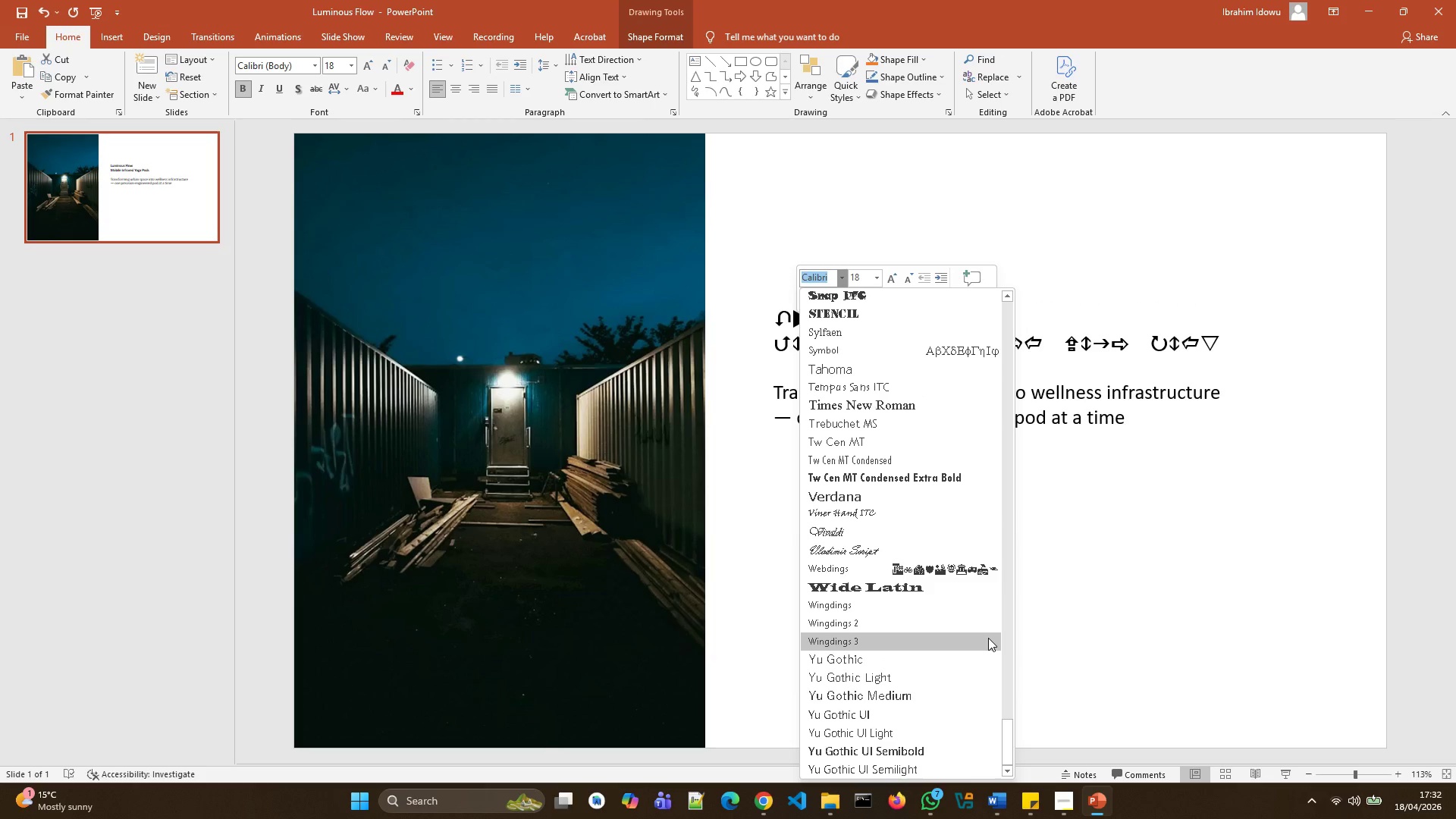 
scroll: coordinate [941, 463], scroll_direction: up, amount: 24.0
 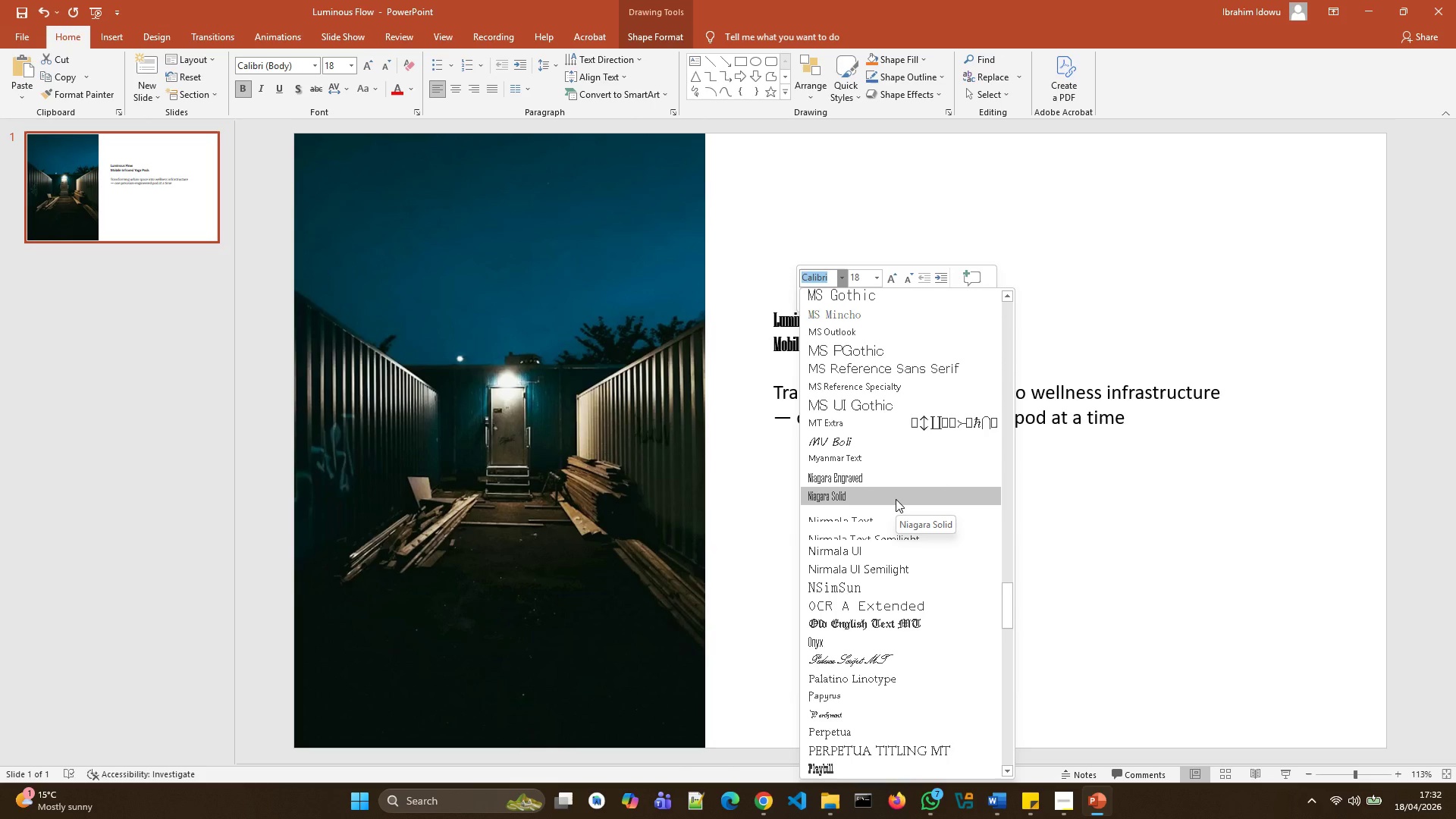 
wait(5.02)
 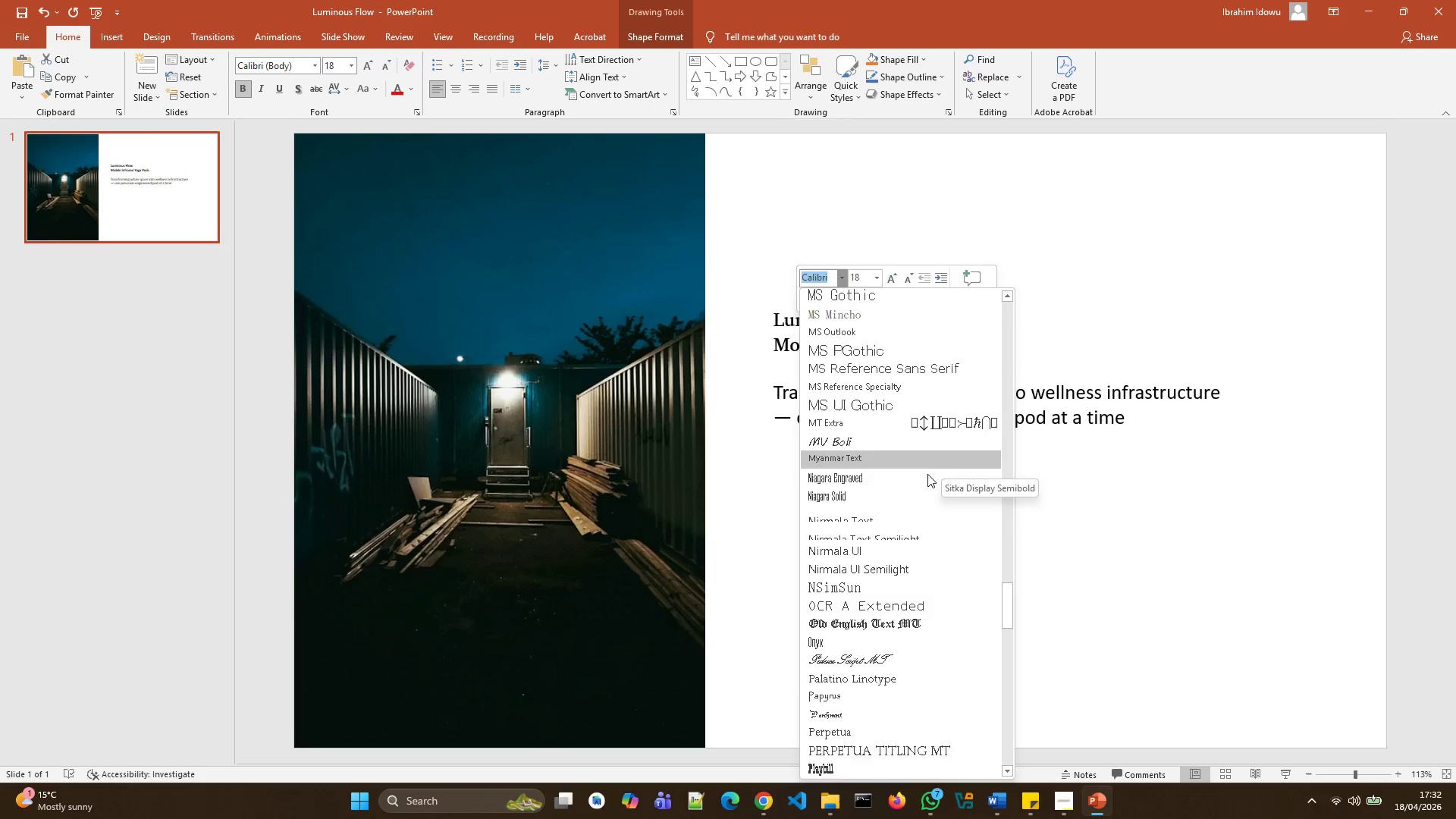 
scroll: coordinate [934, 395], scroll_direction: up, amount: 5.0
 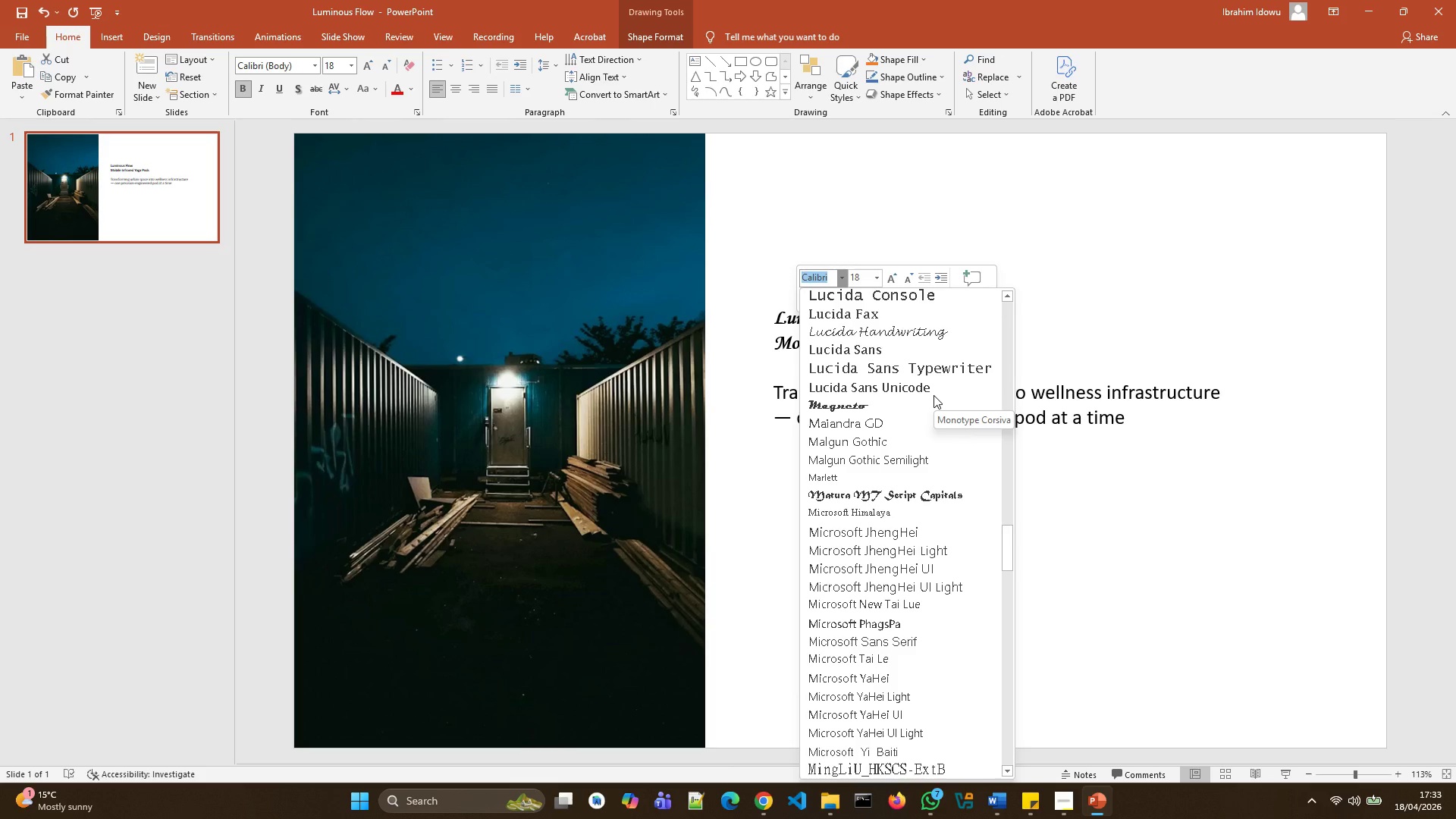 
wait(7.69)
 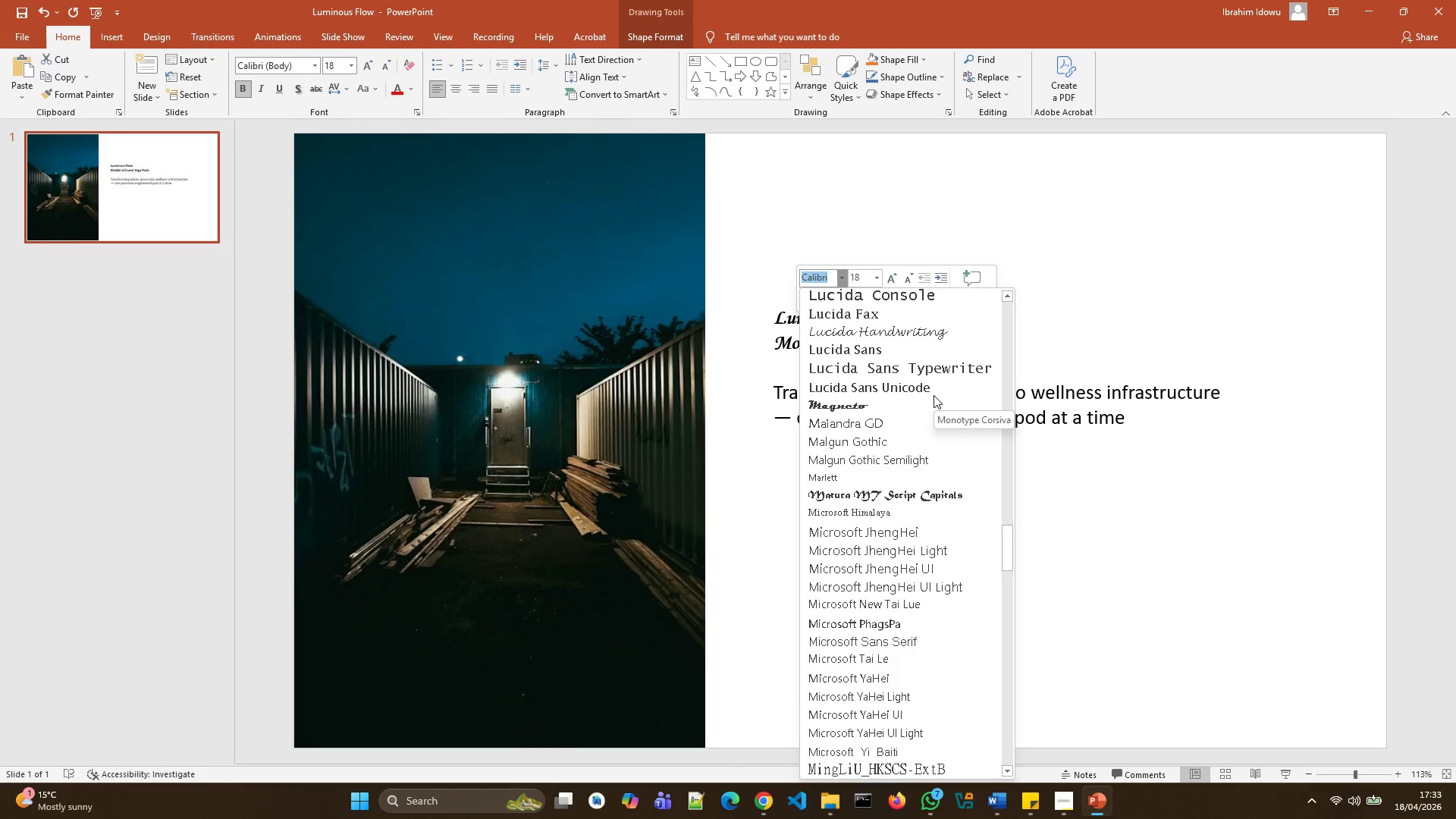 
scroll: coordinate [950, 457], scroll_direction: down, amount: 7.0
 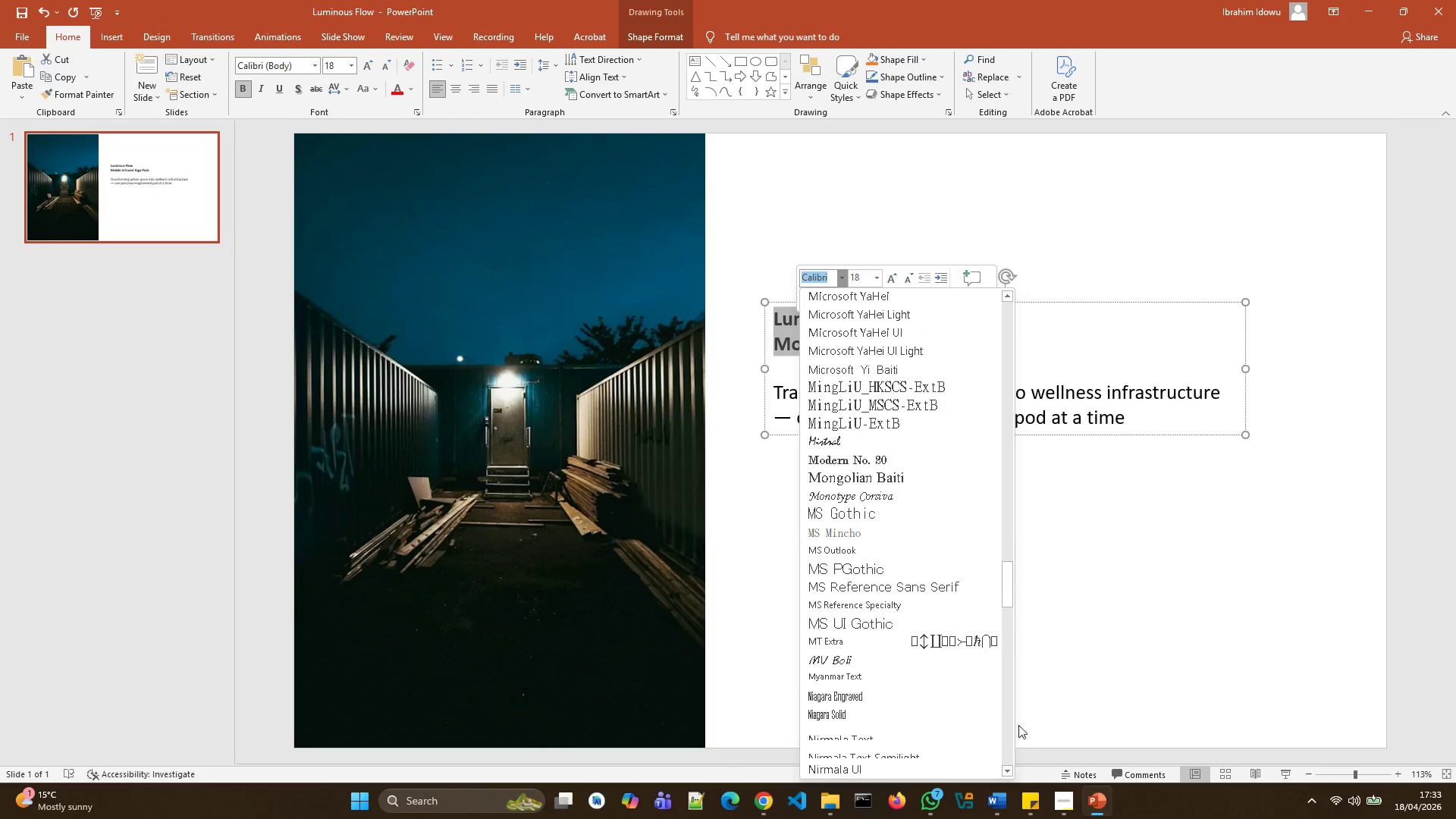 
mouse_move([1087, 804])
 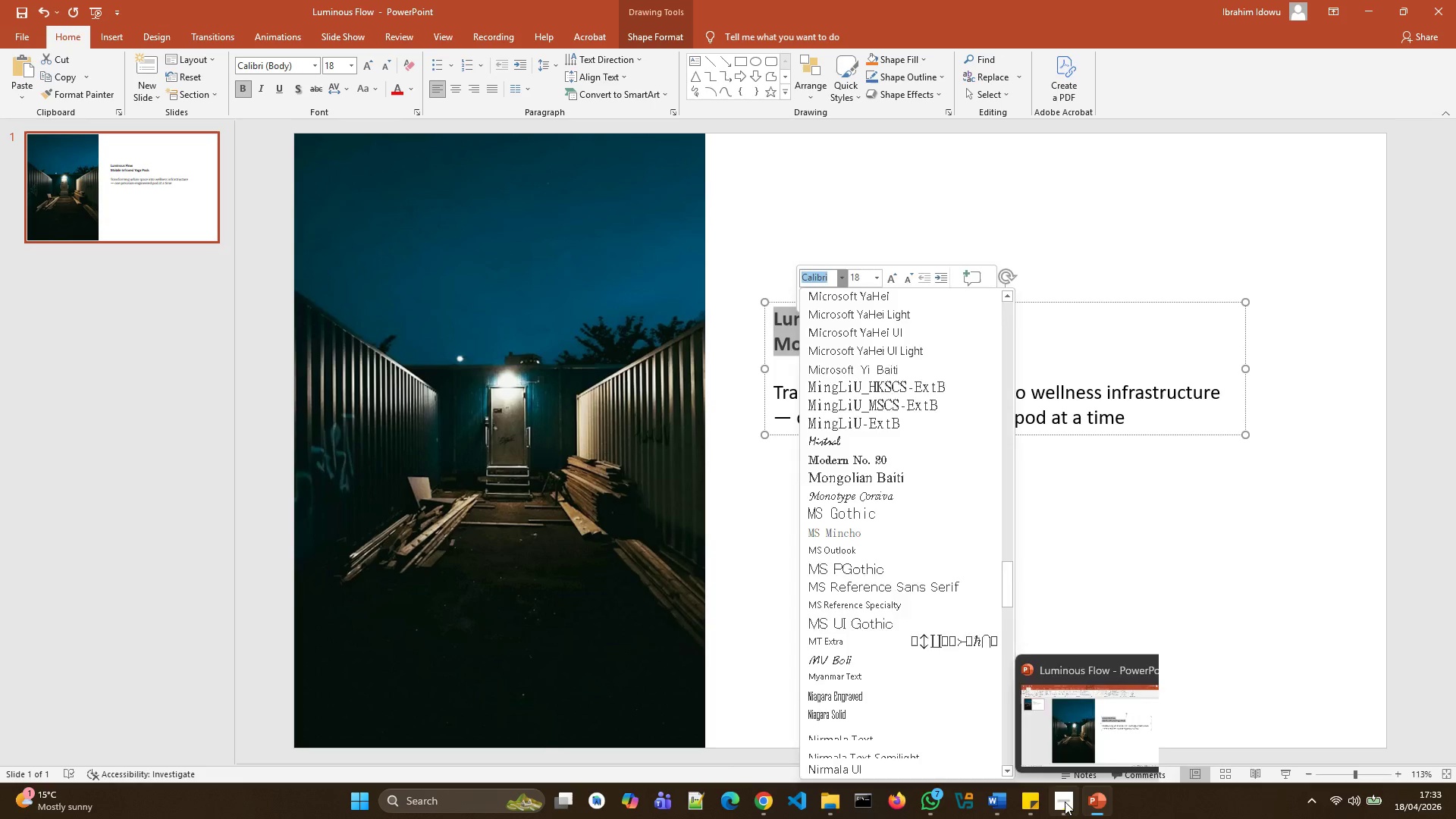 
left_click([1065, 802])